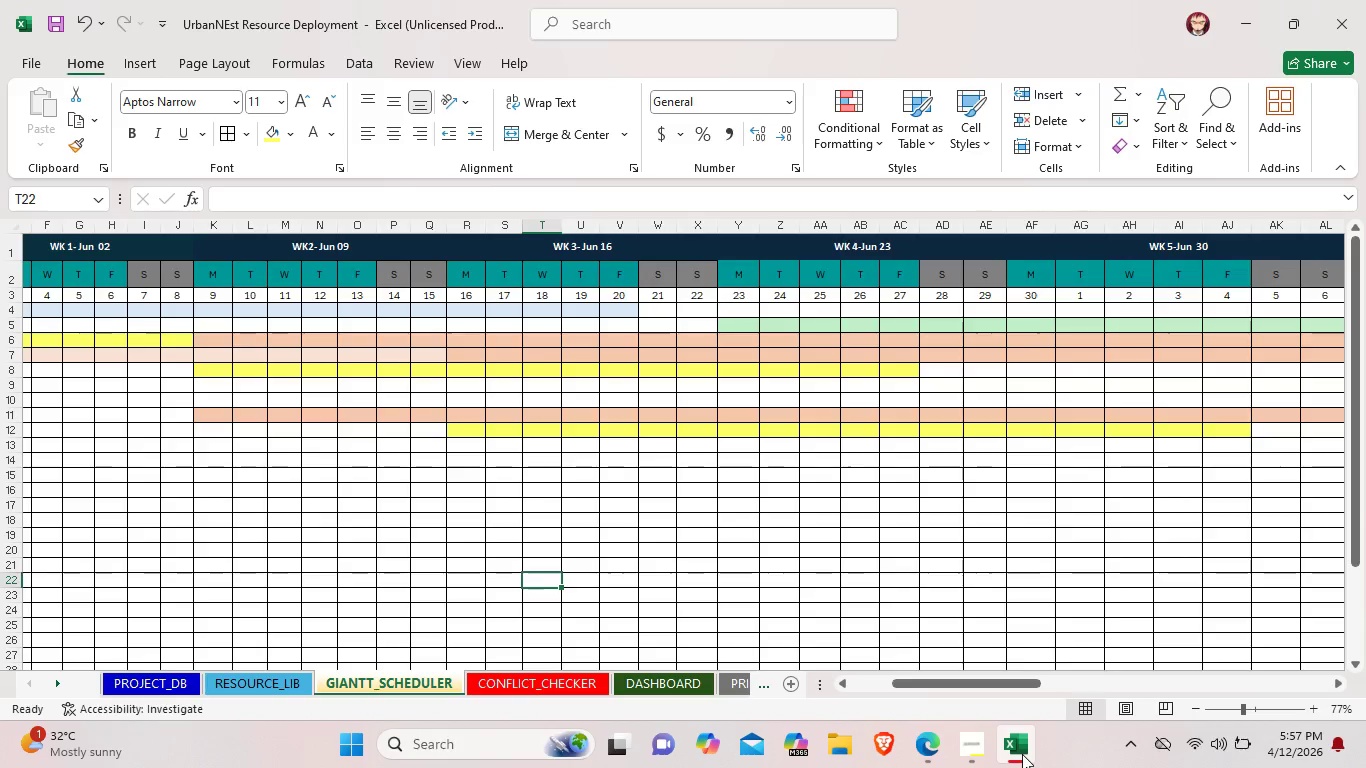 
left_click([1022, 754])
 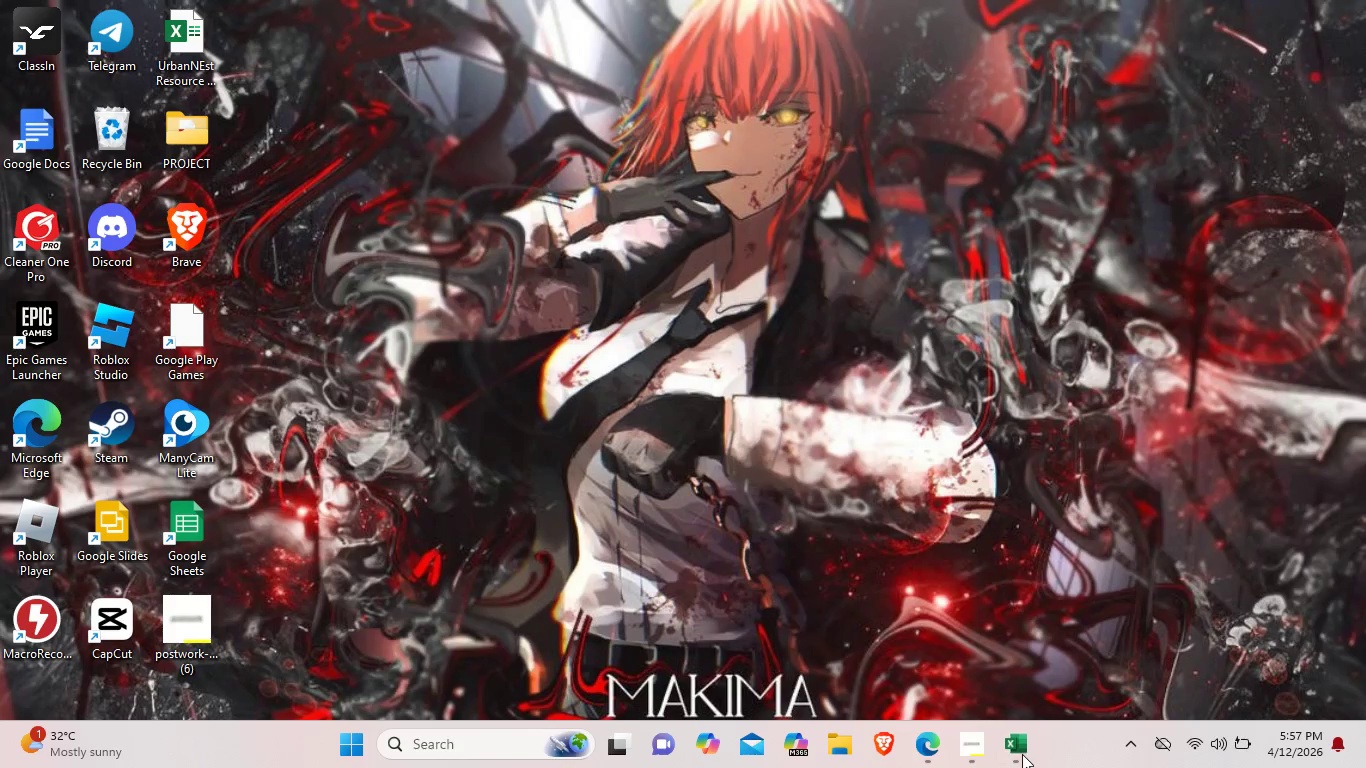 
left_click([1022, 754])
 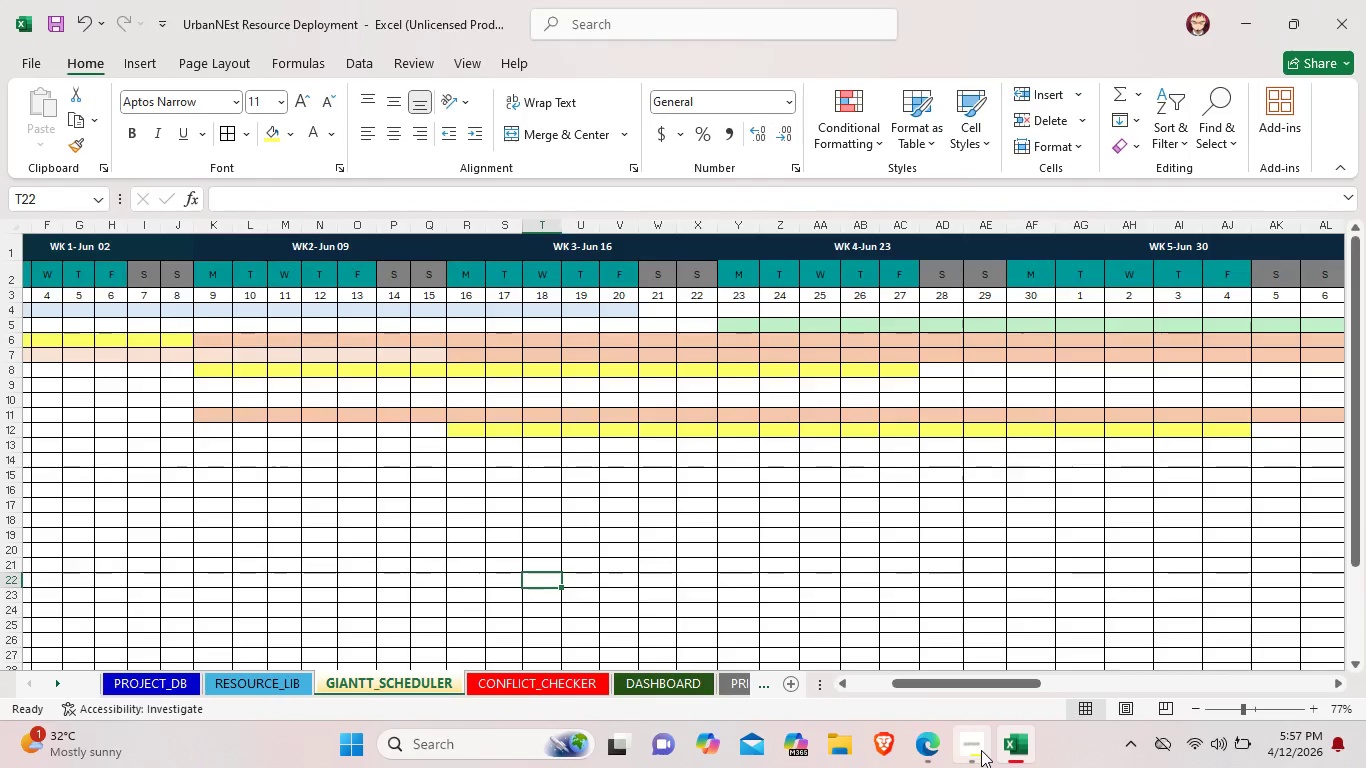 
left_click([978, 749])